 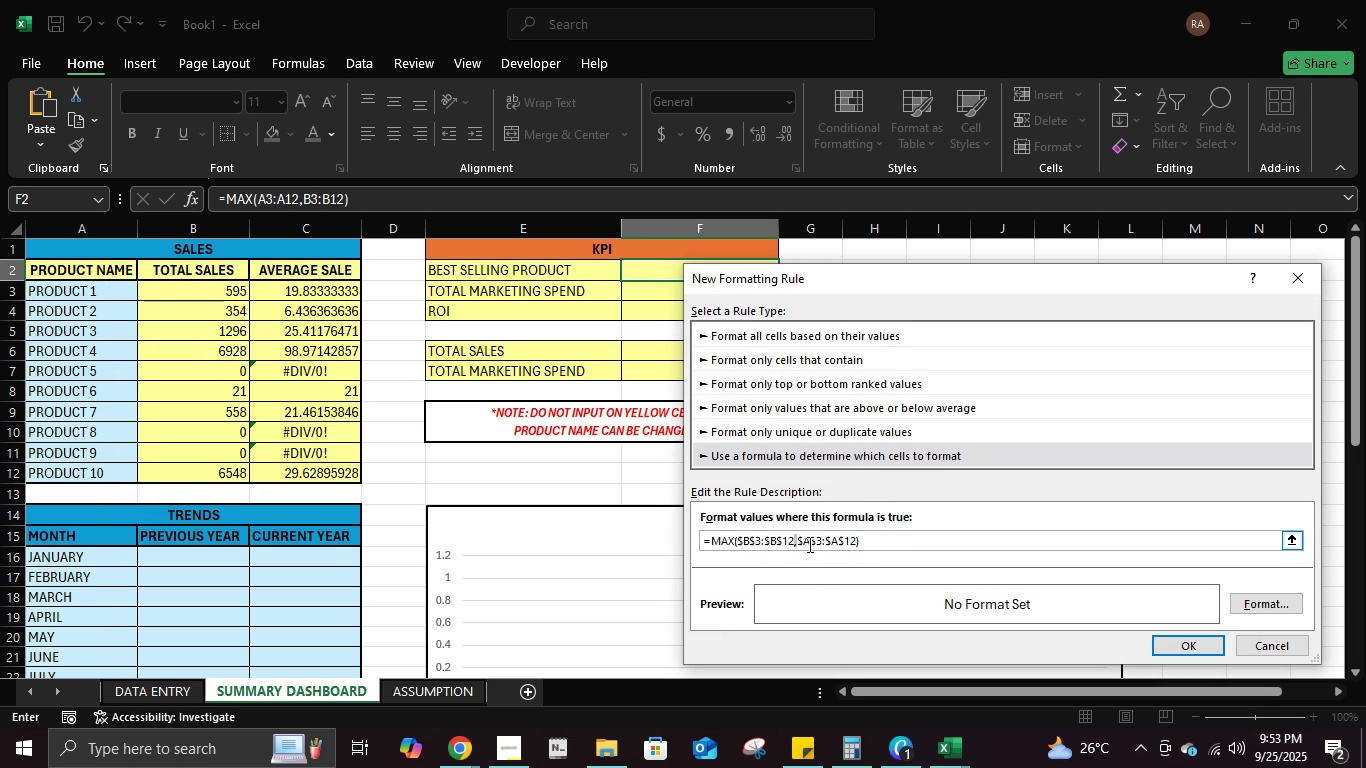 
left_click([799, 542])
 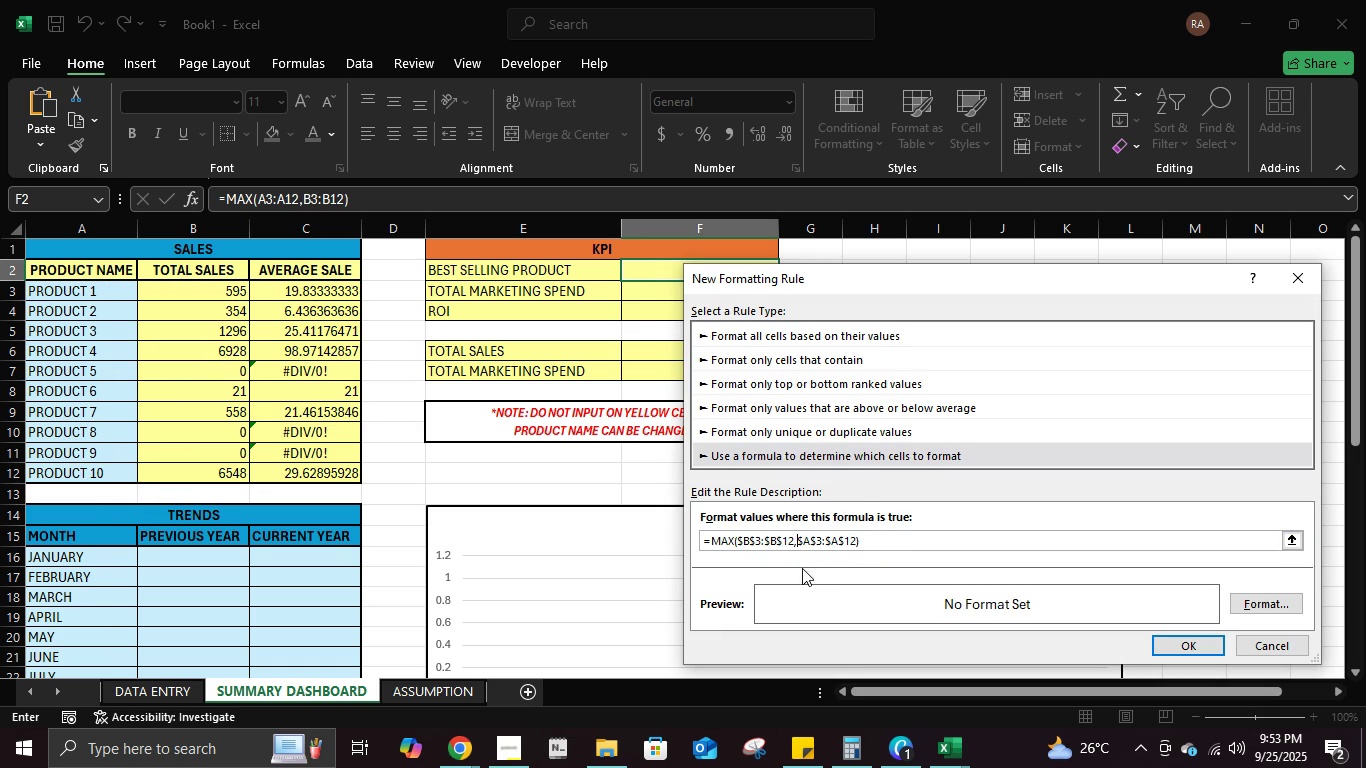 
key(Space)
 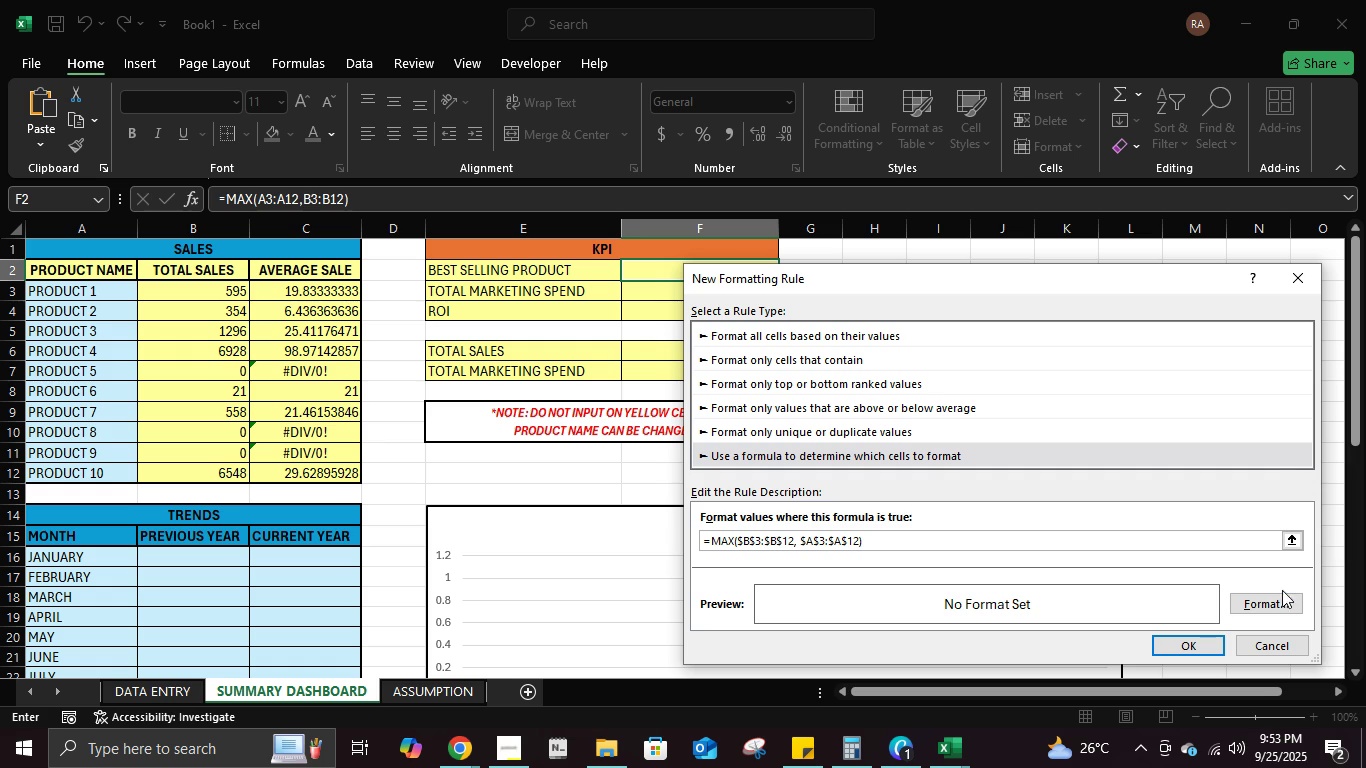 
left_click([1283, 594])
 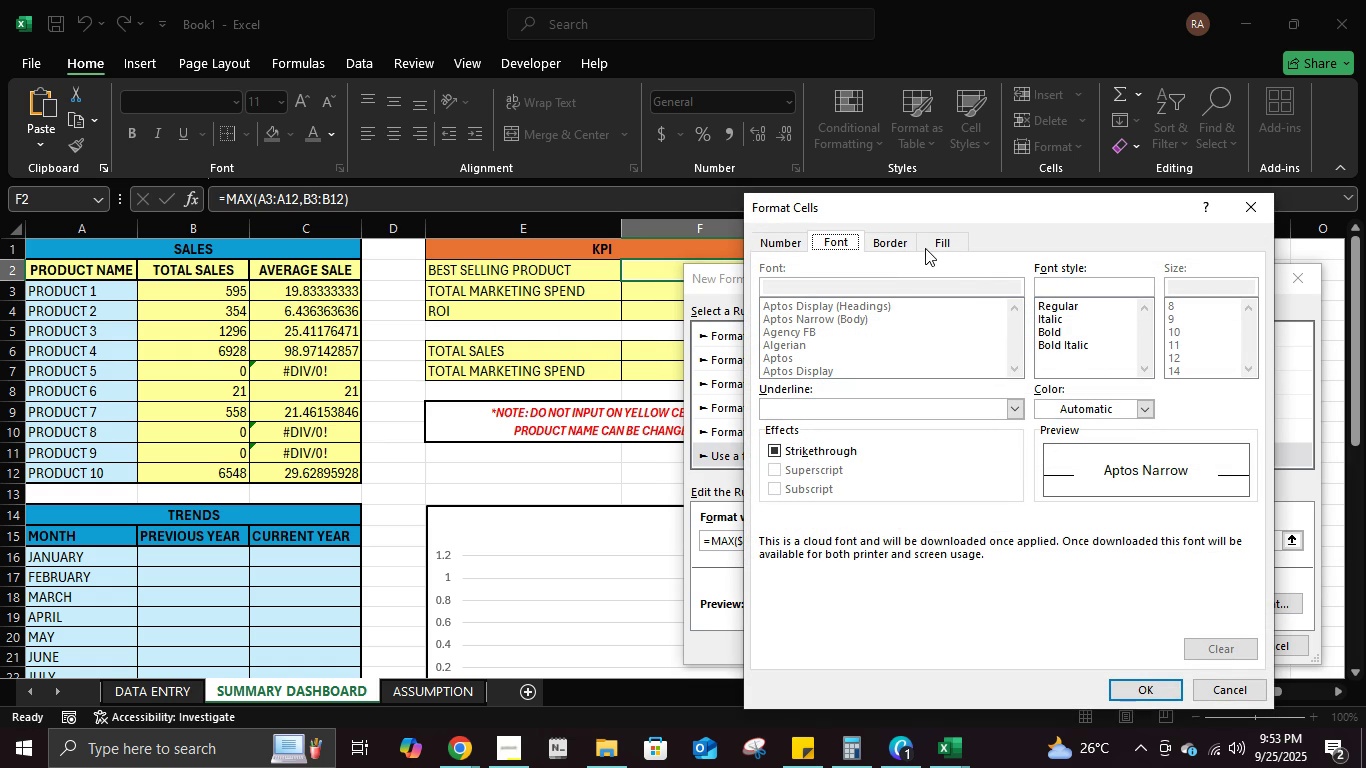 
mouse_move([928, 260])
 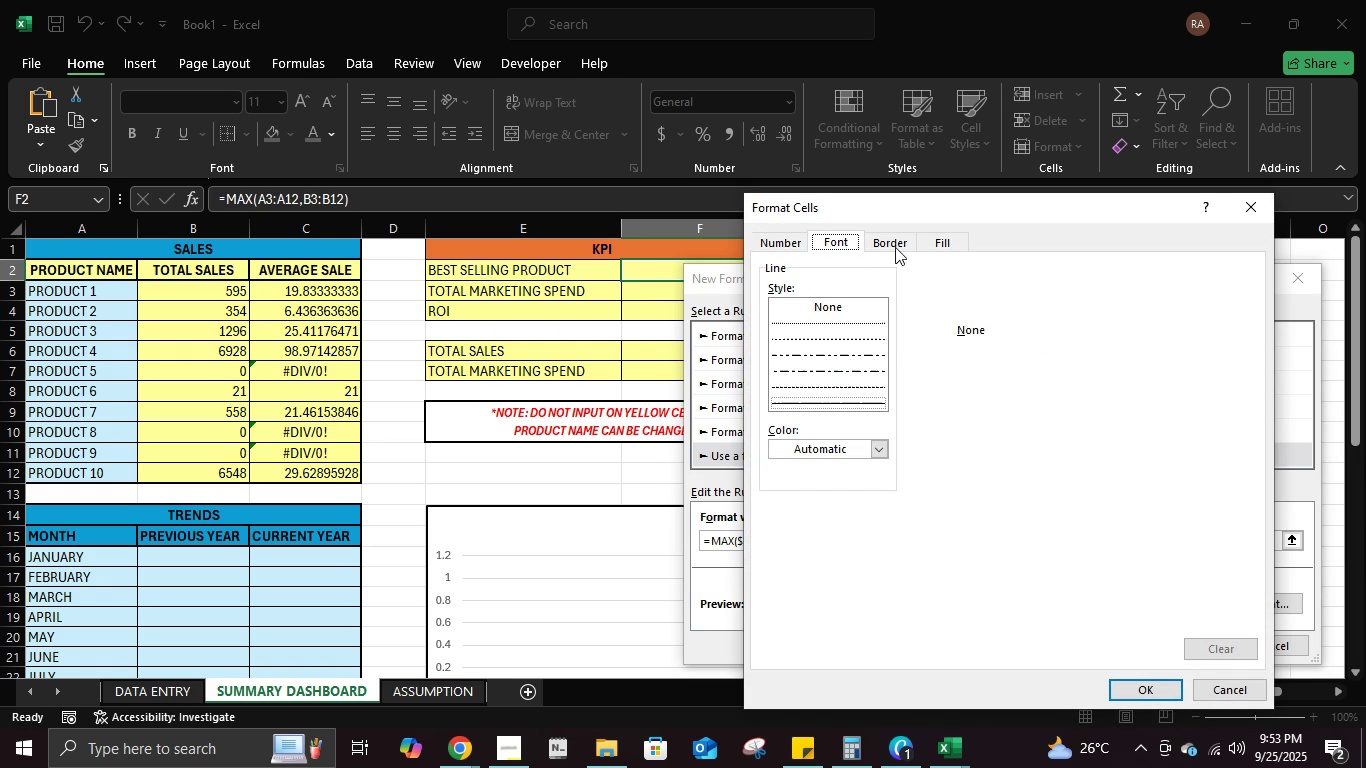 
left_click([895, 247])
 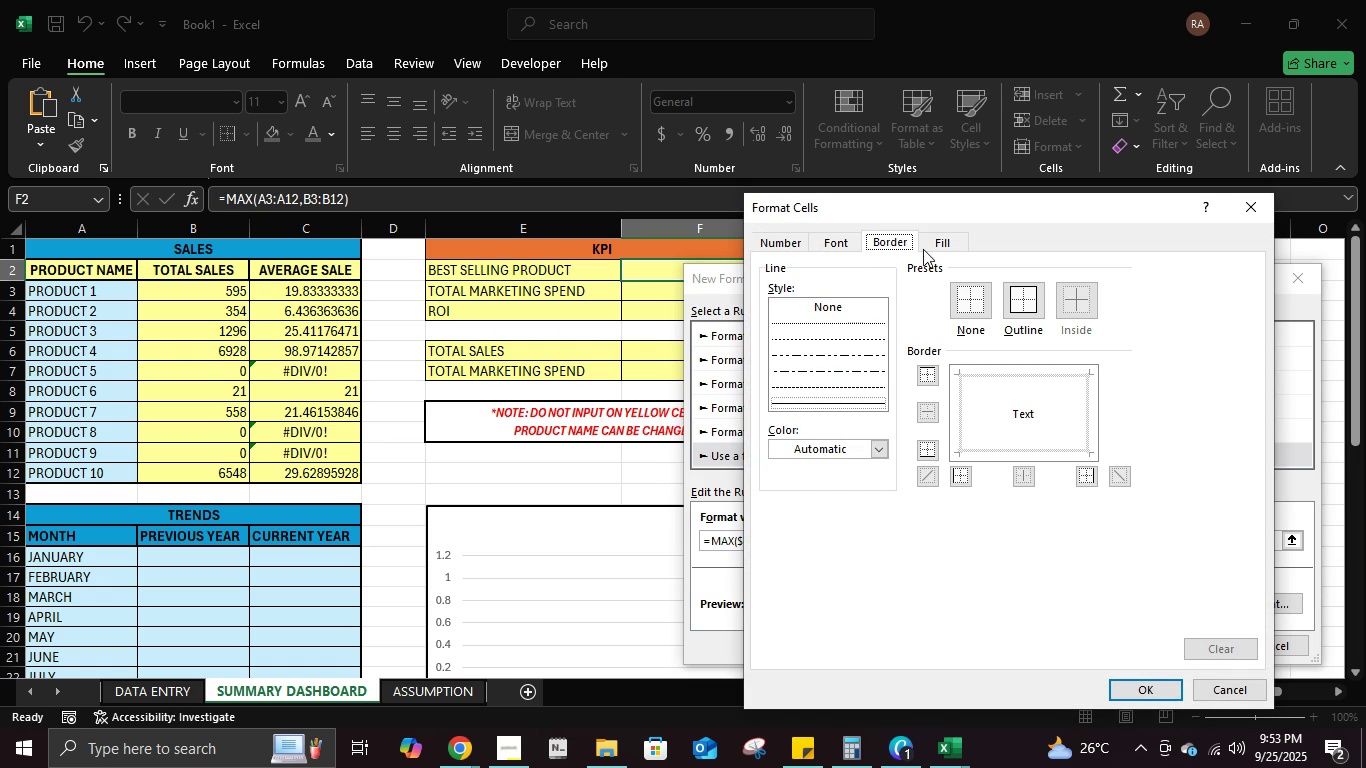 
left_click([926, 248])
 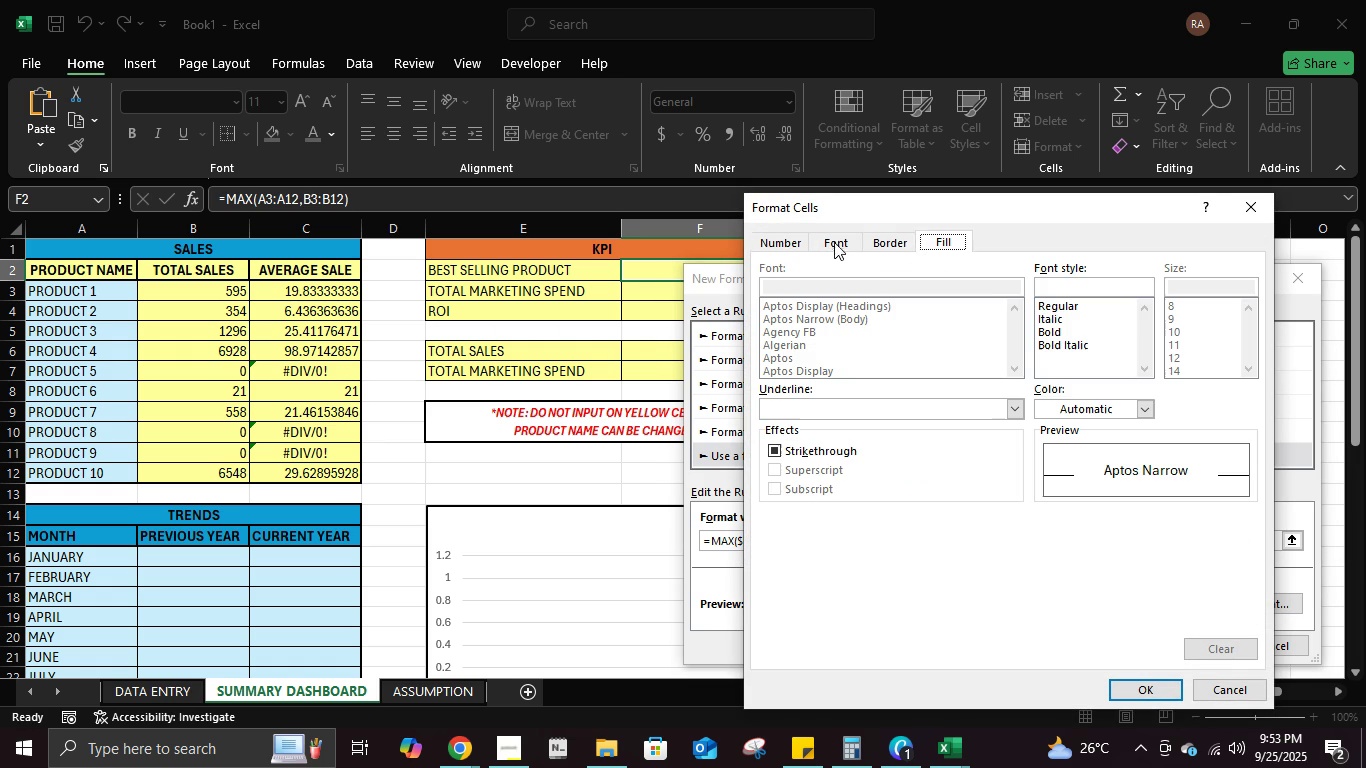 
left_click([834, 242])
 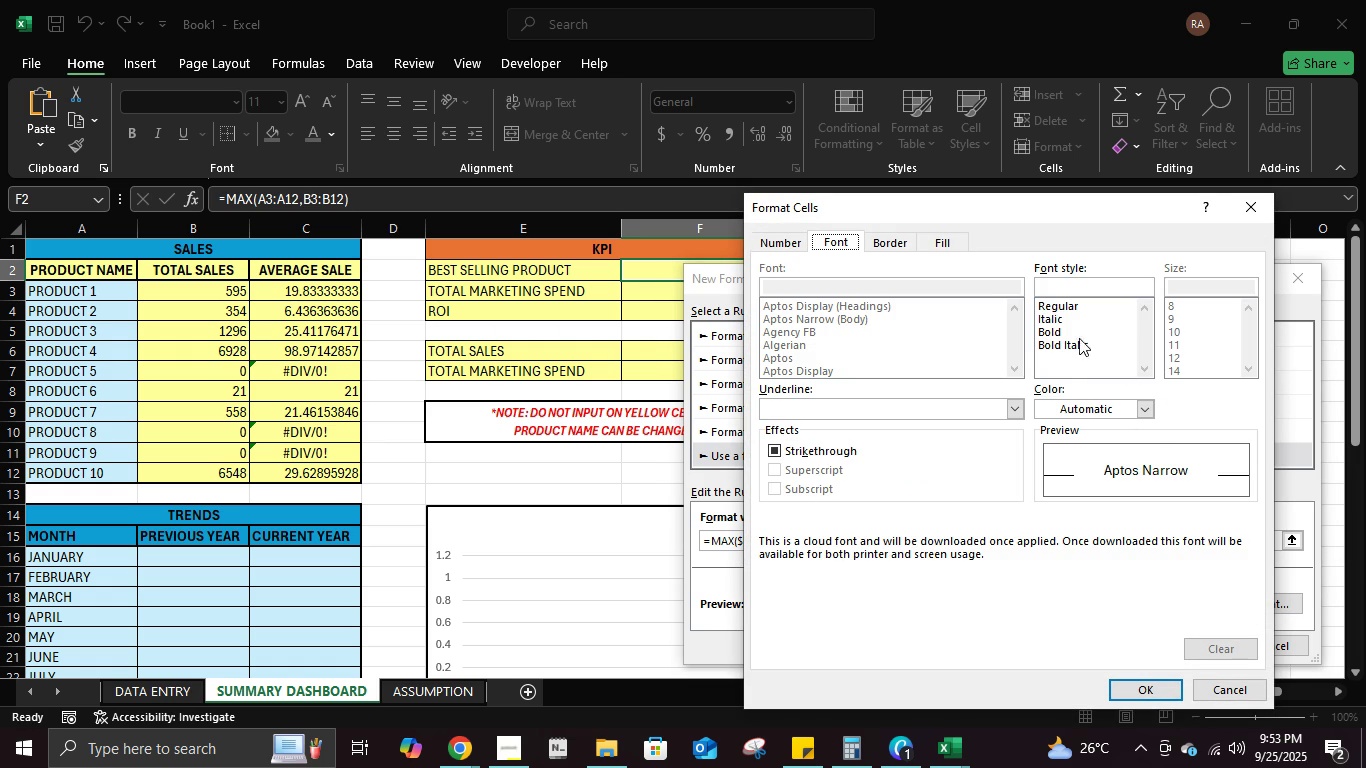 
left_click([1074, 330])
 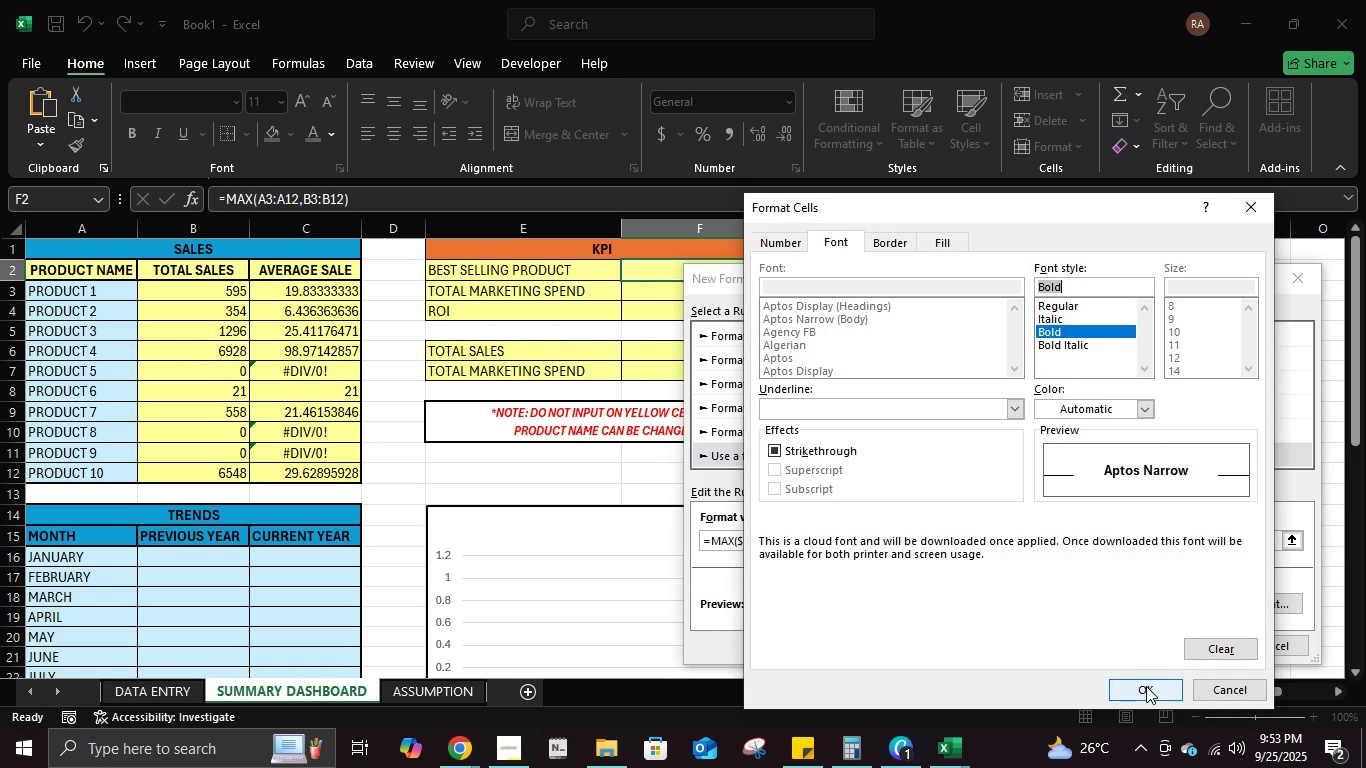 
left_click([1146, 684])
 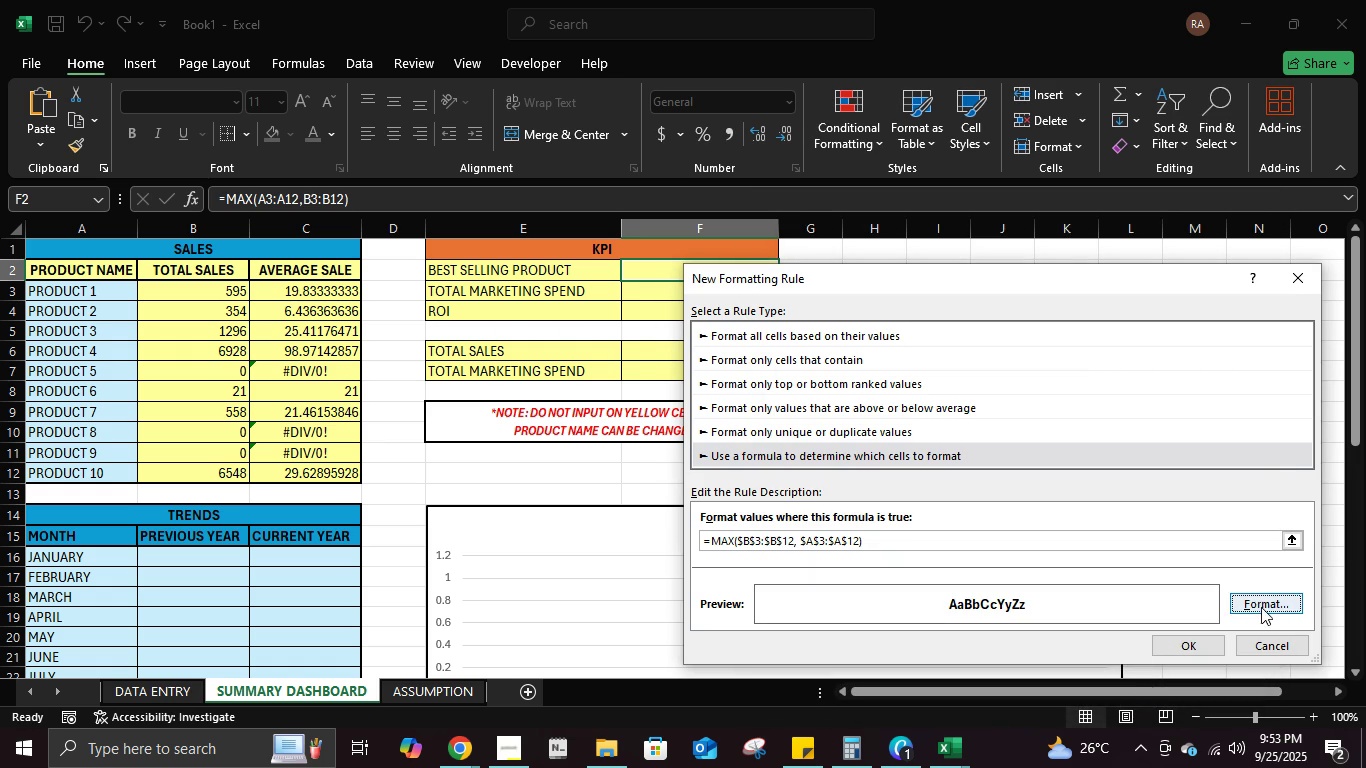 
left_click([1271, 604])
 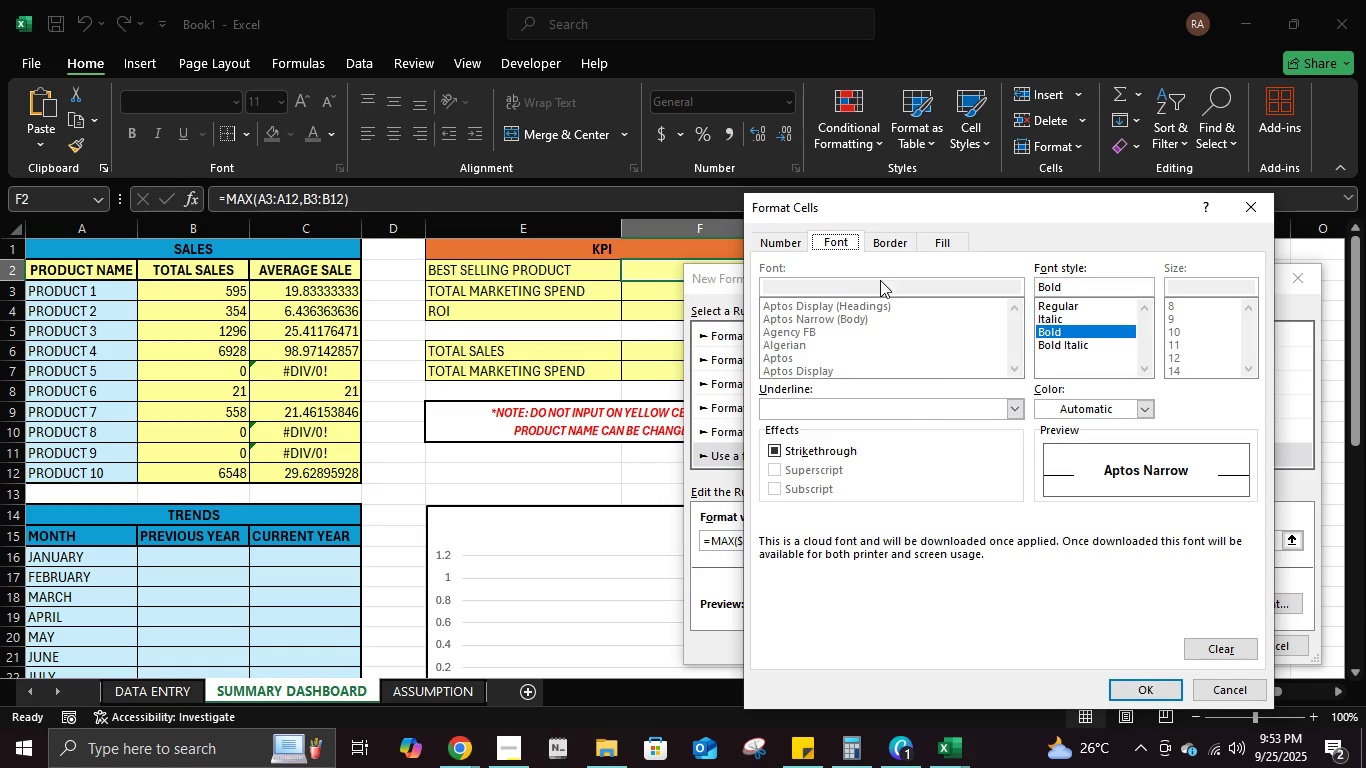 
left_click([892, 238])
 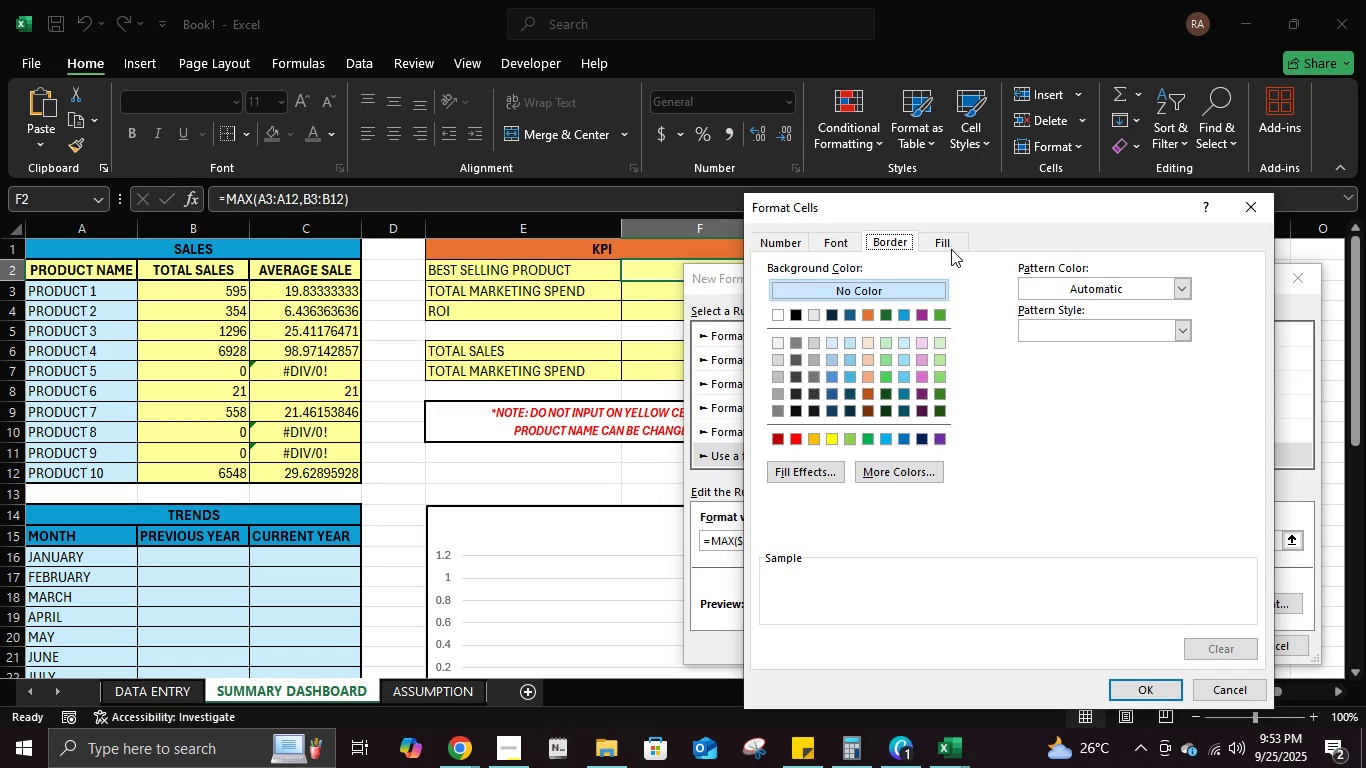 
left_click([951, 249])
 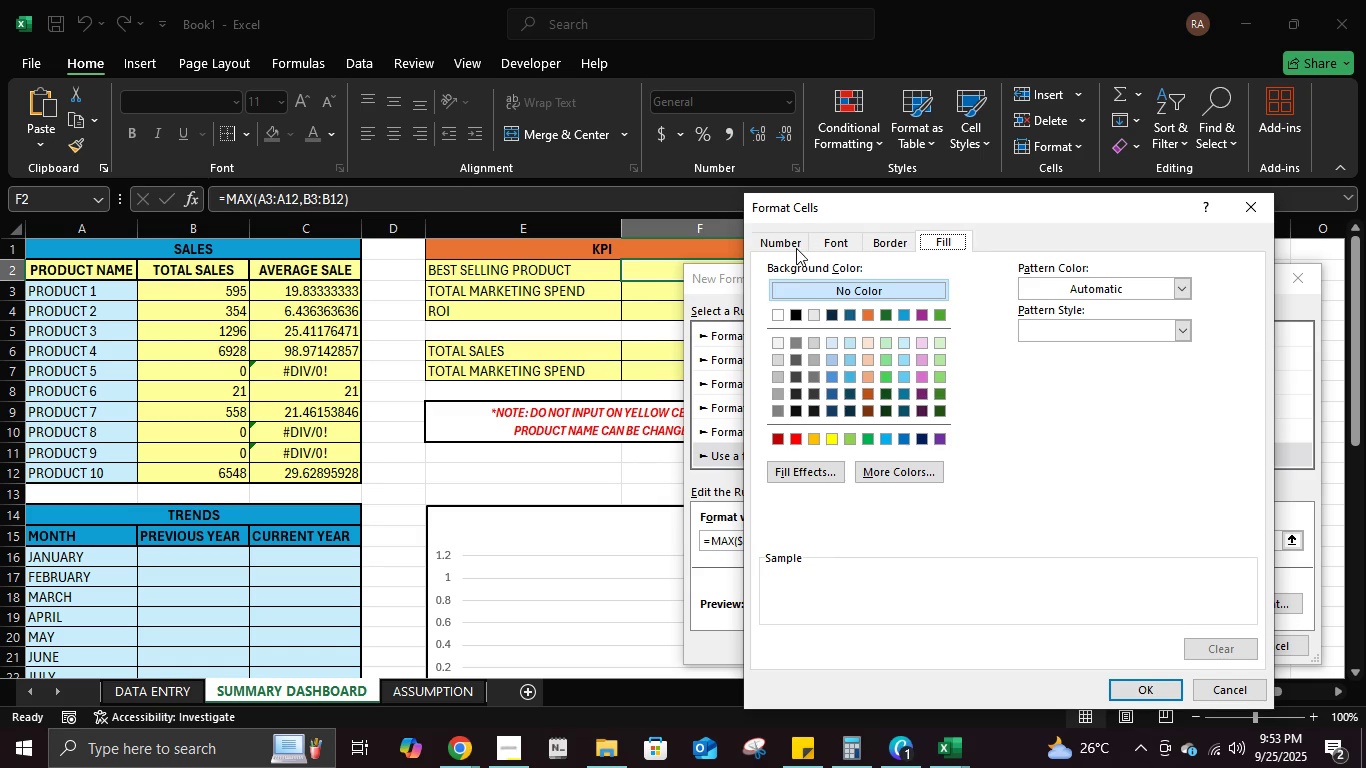 
left_click([792, 246])
 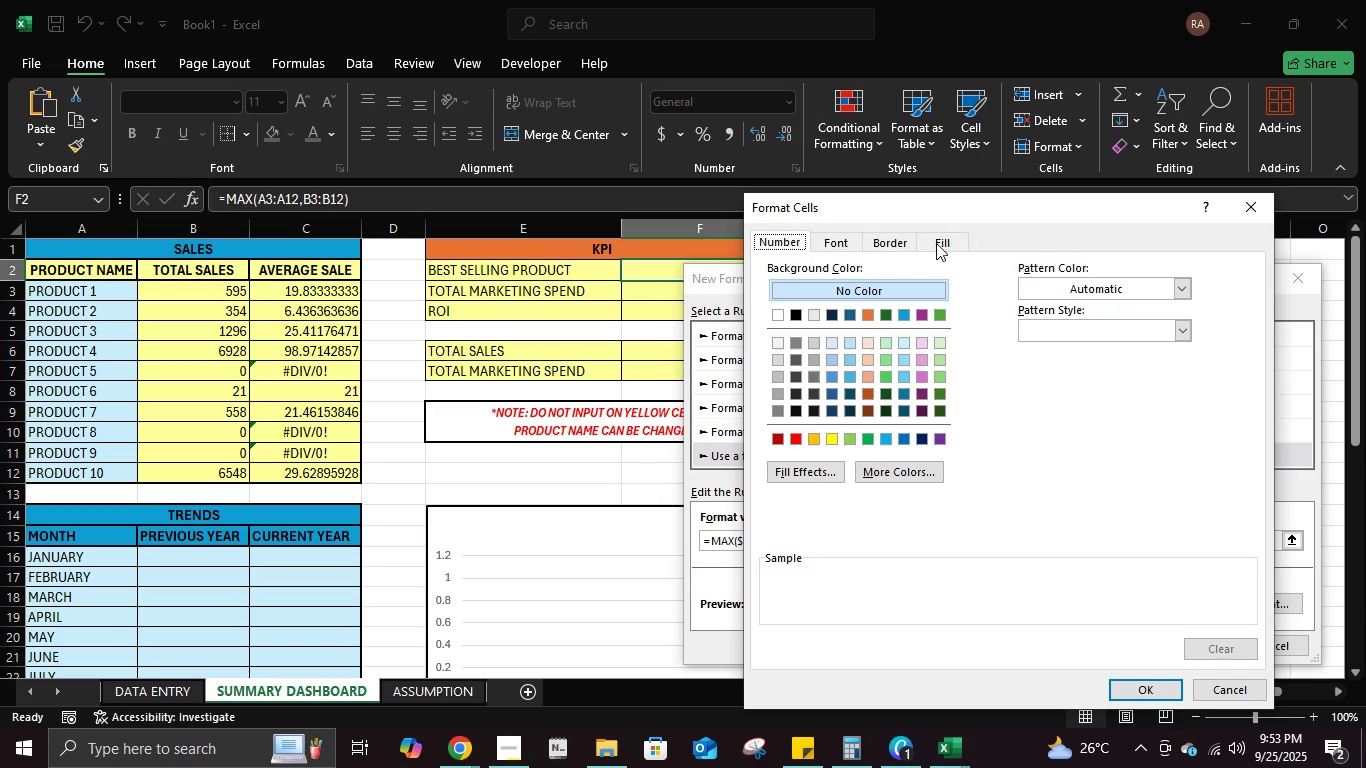 
left_click([936, 243])
 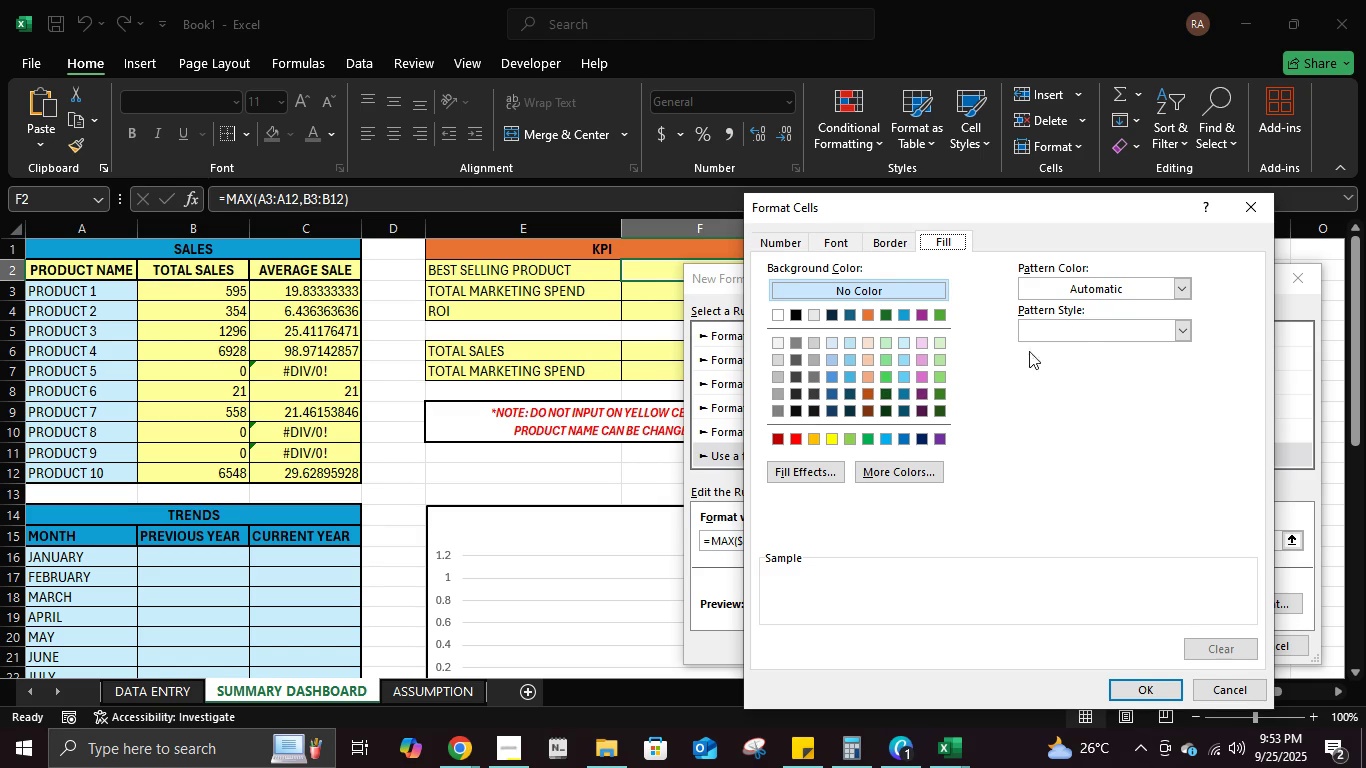 
left_click([825, 241])
 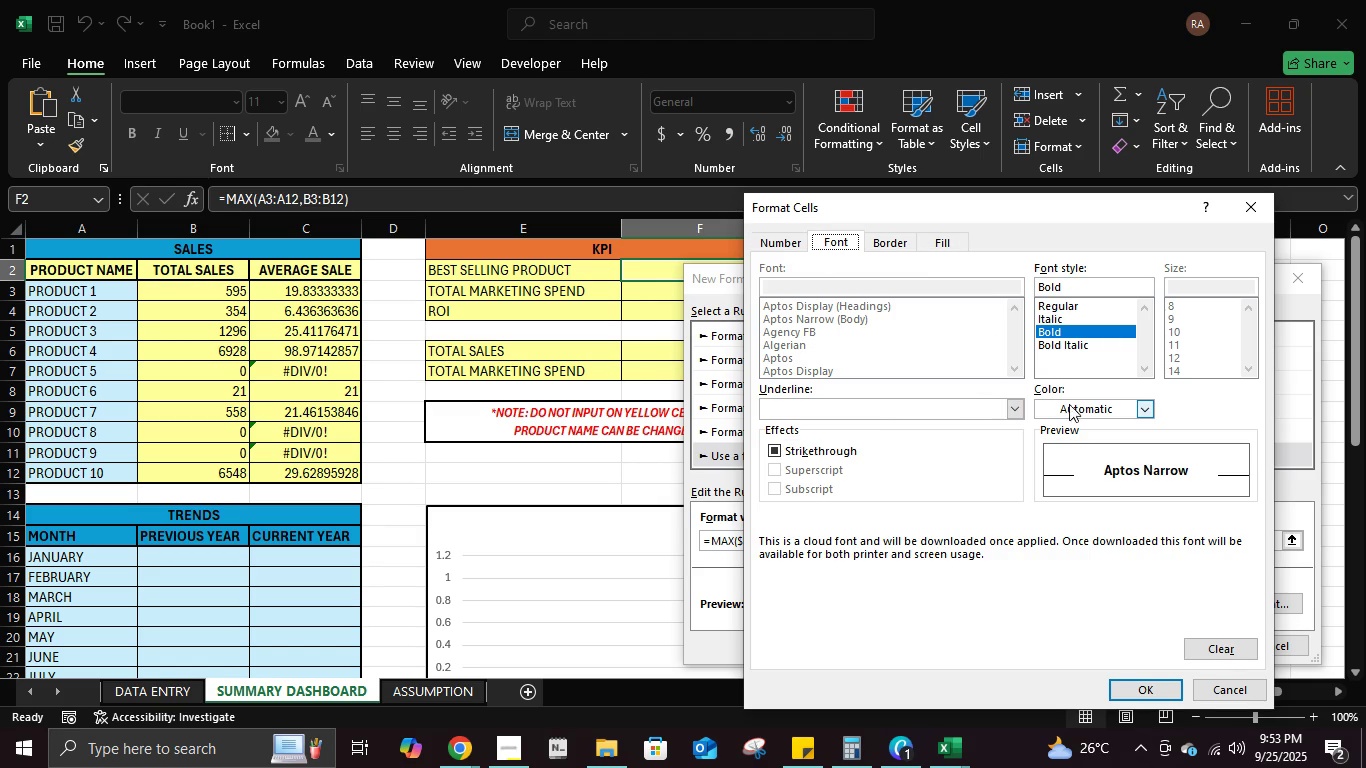 
left_click([1017, 408])
 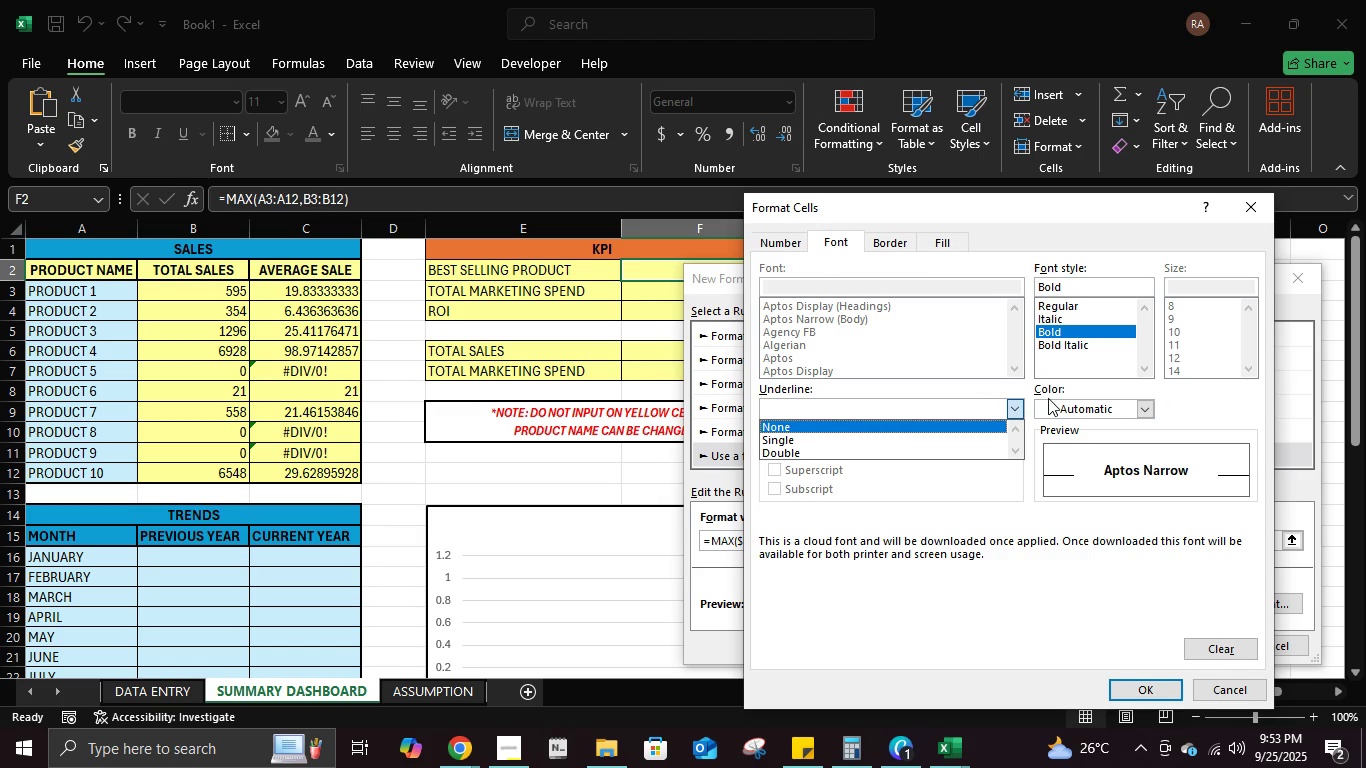 
left_click([1147, 406])
 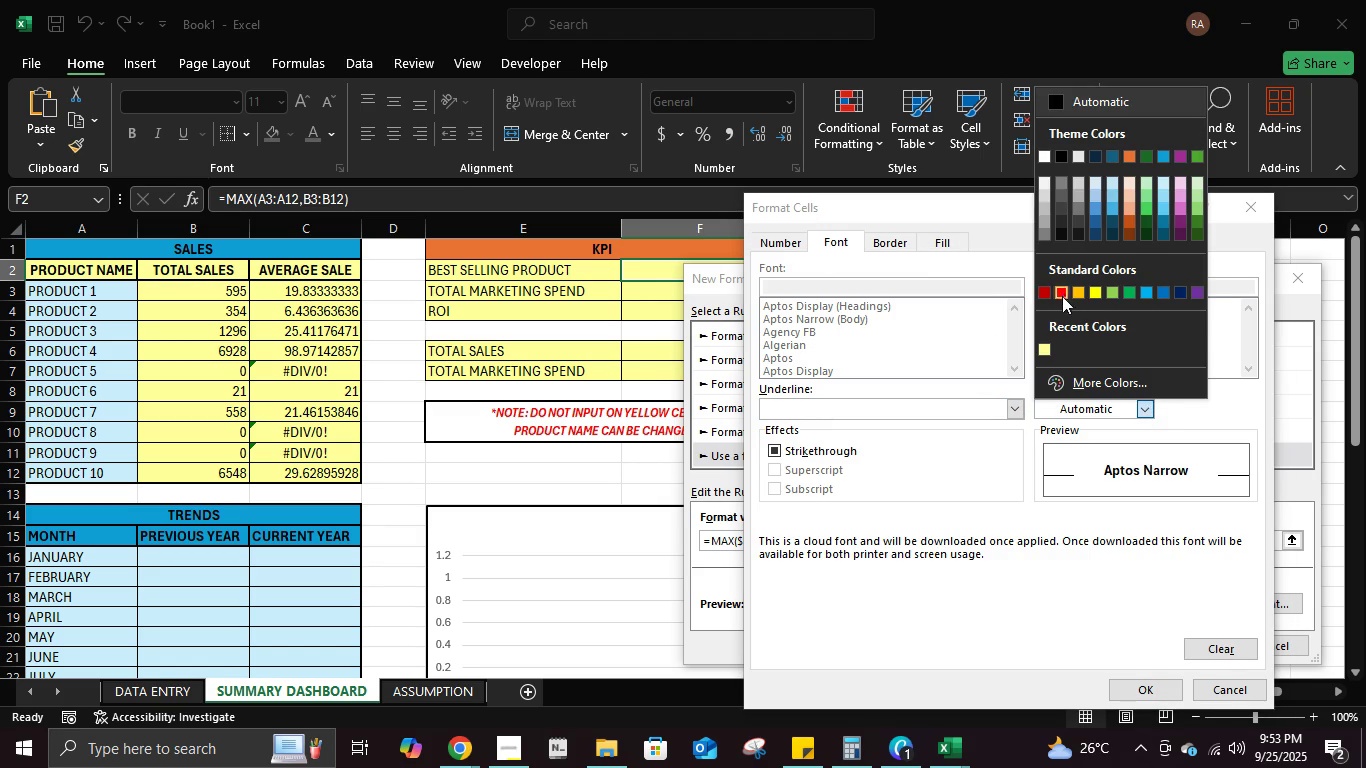 
left_click([1061, 292])
 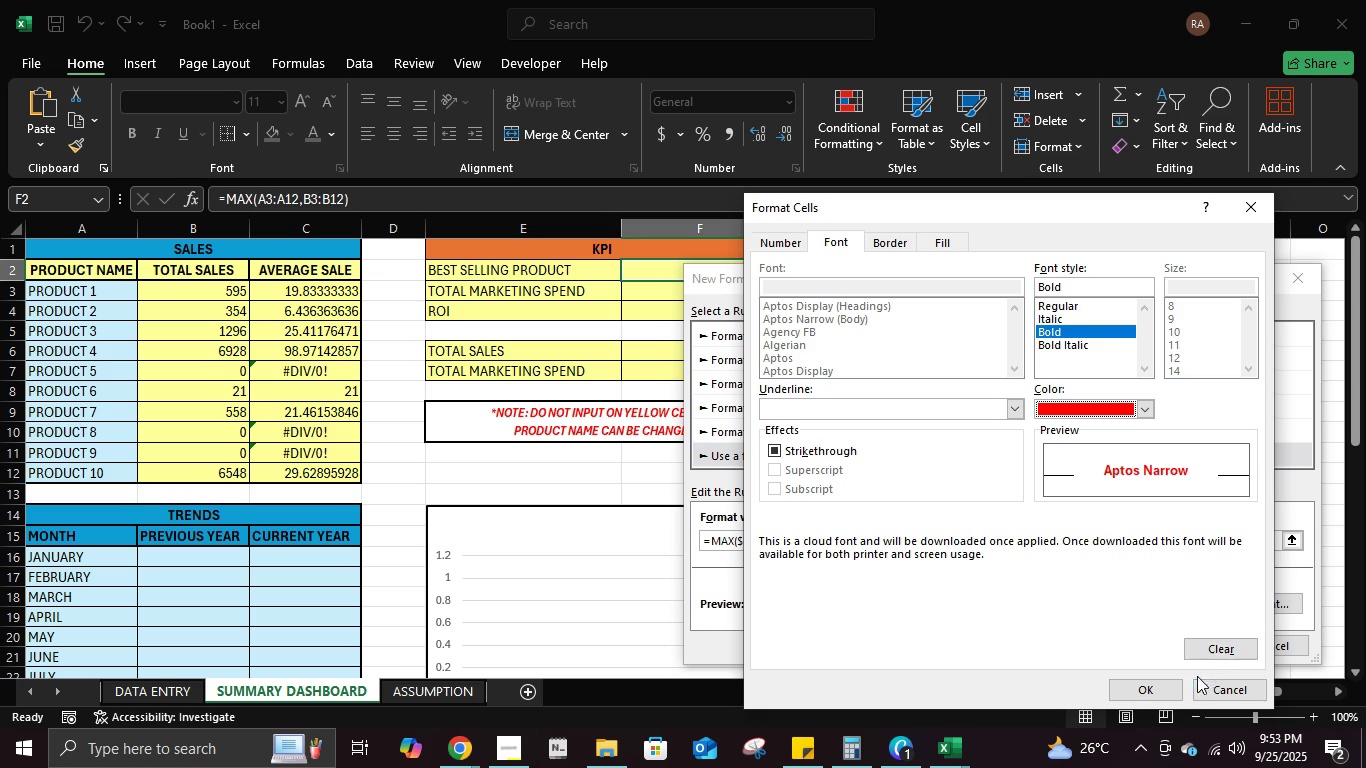 
left_click([1176, 693])
 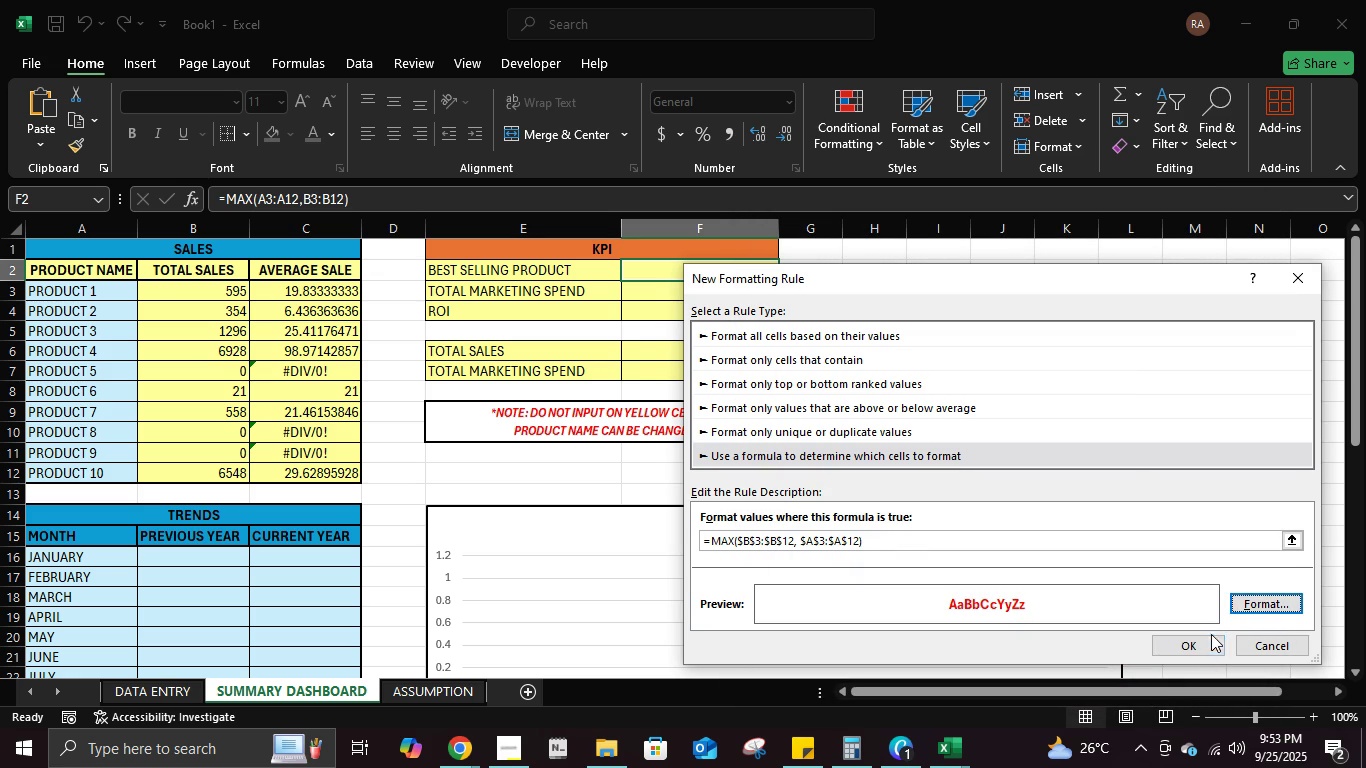 
left_click([1209, 637])
 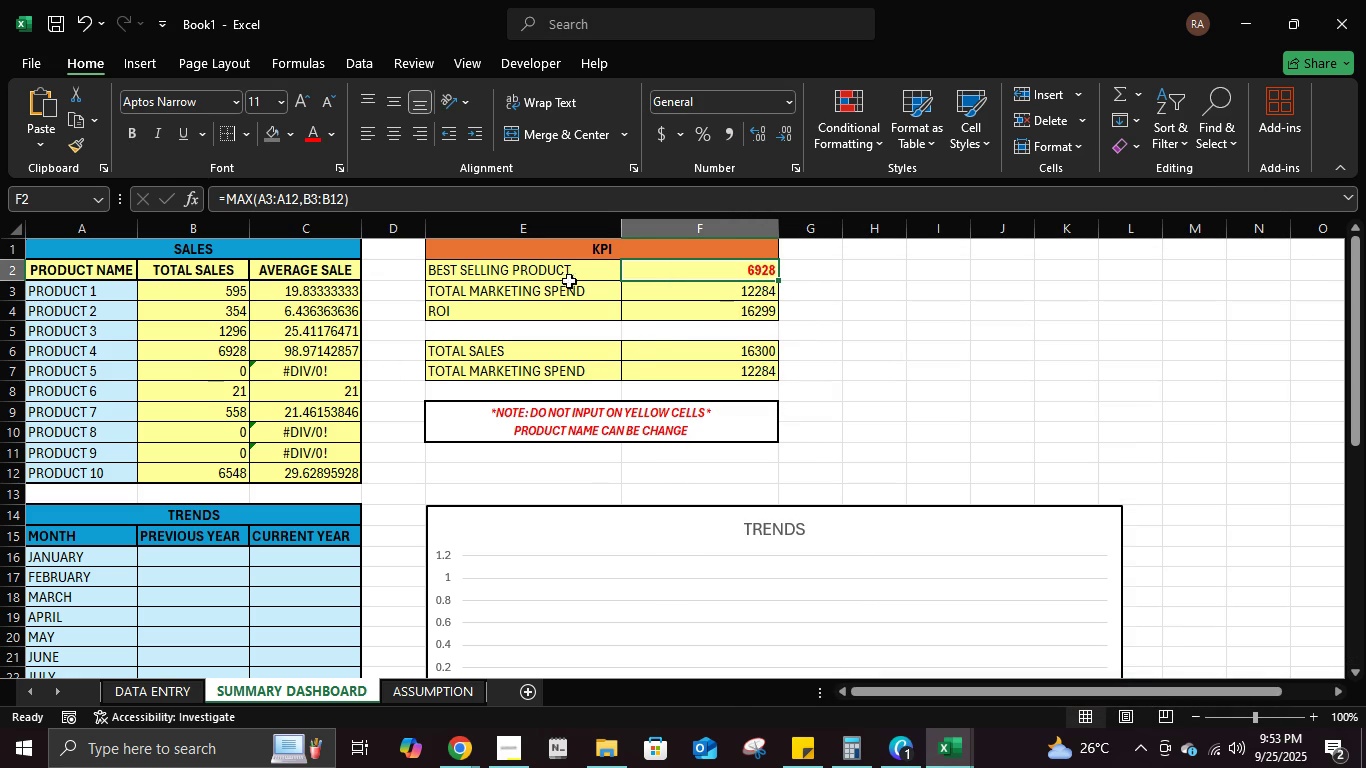 
left_click([211, 397])
 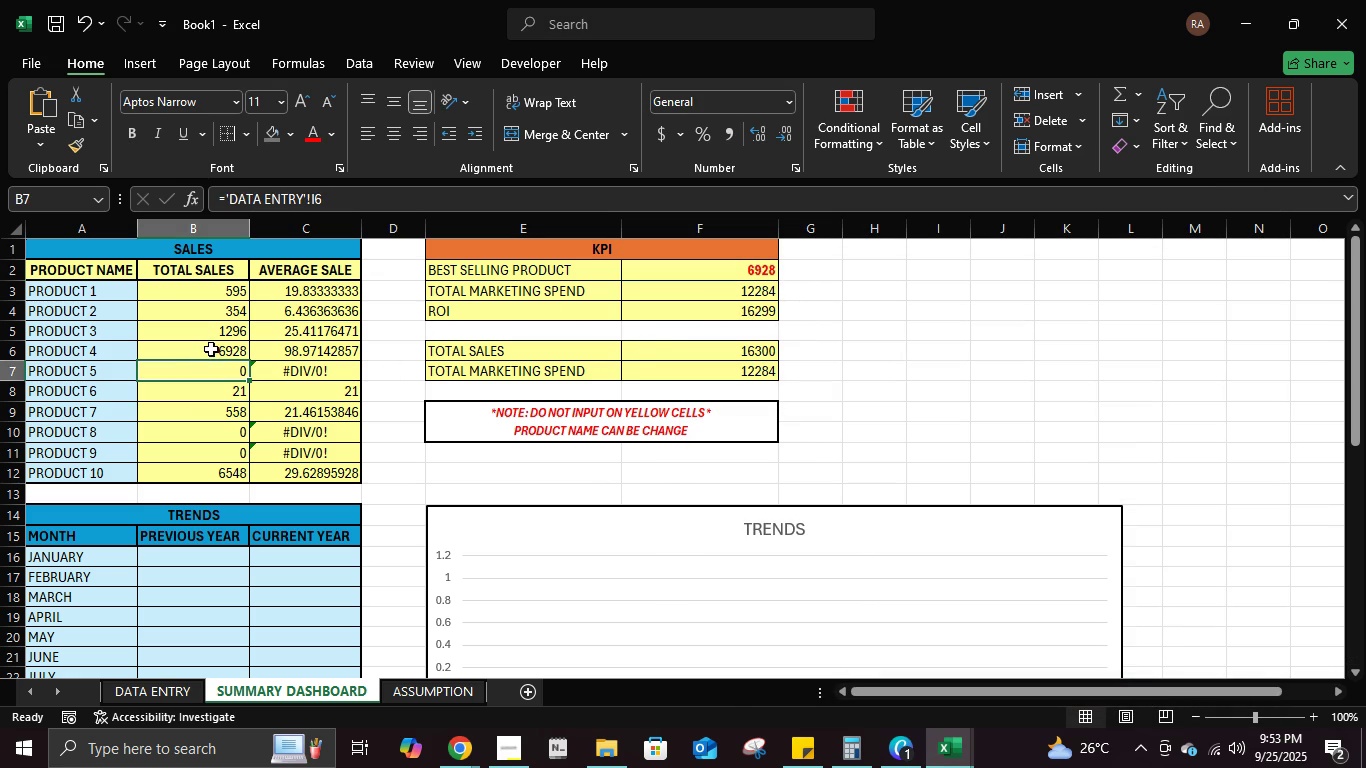 
double_click([211, 349])
 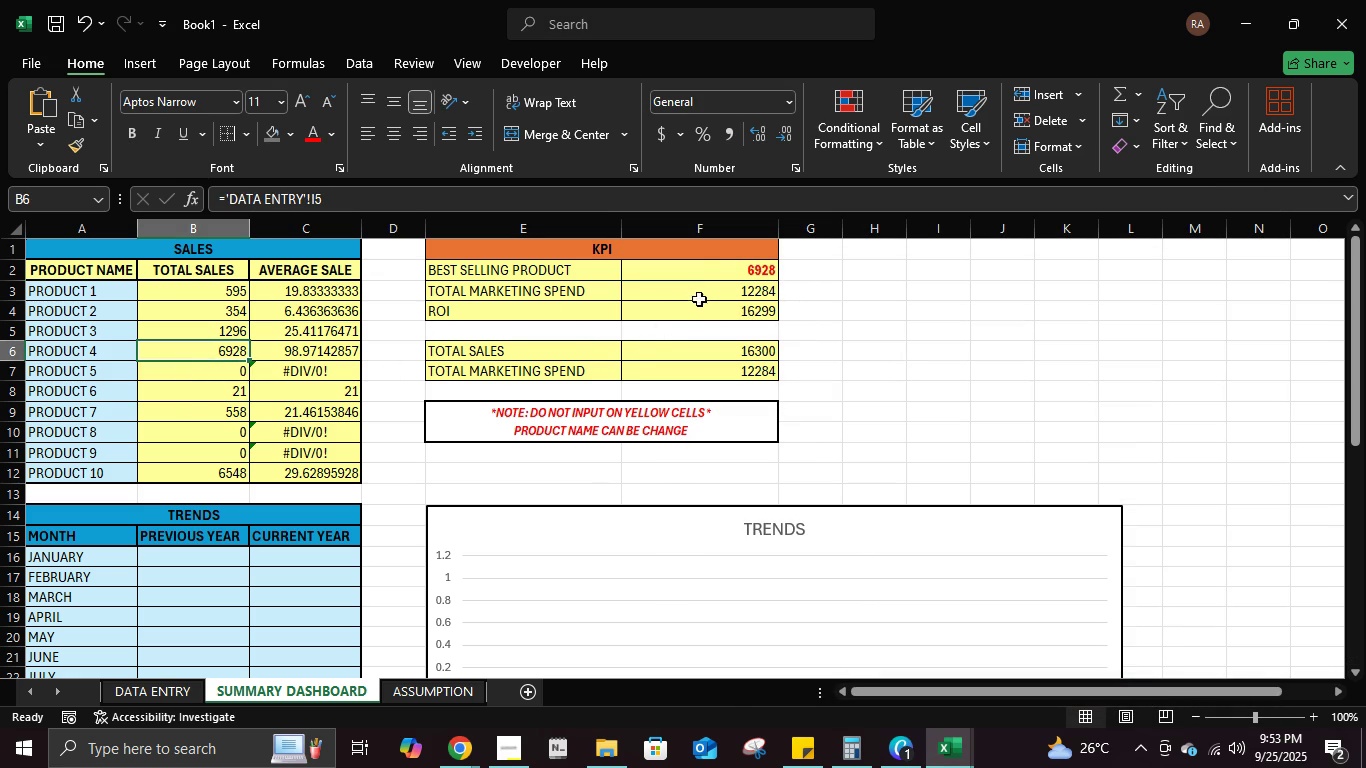 
left_click([712, 281])
 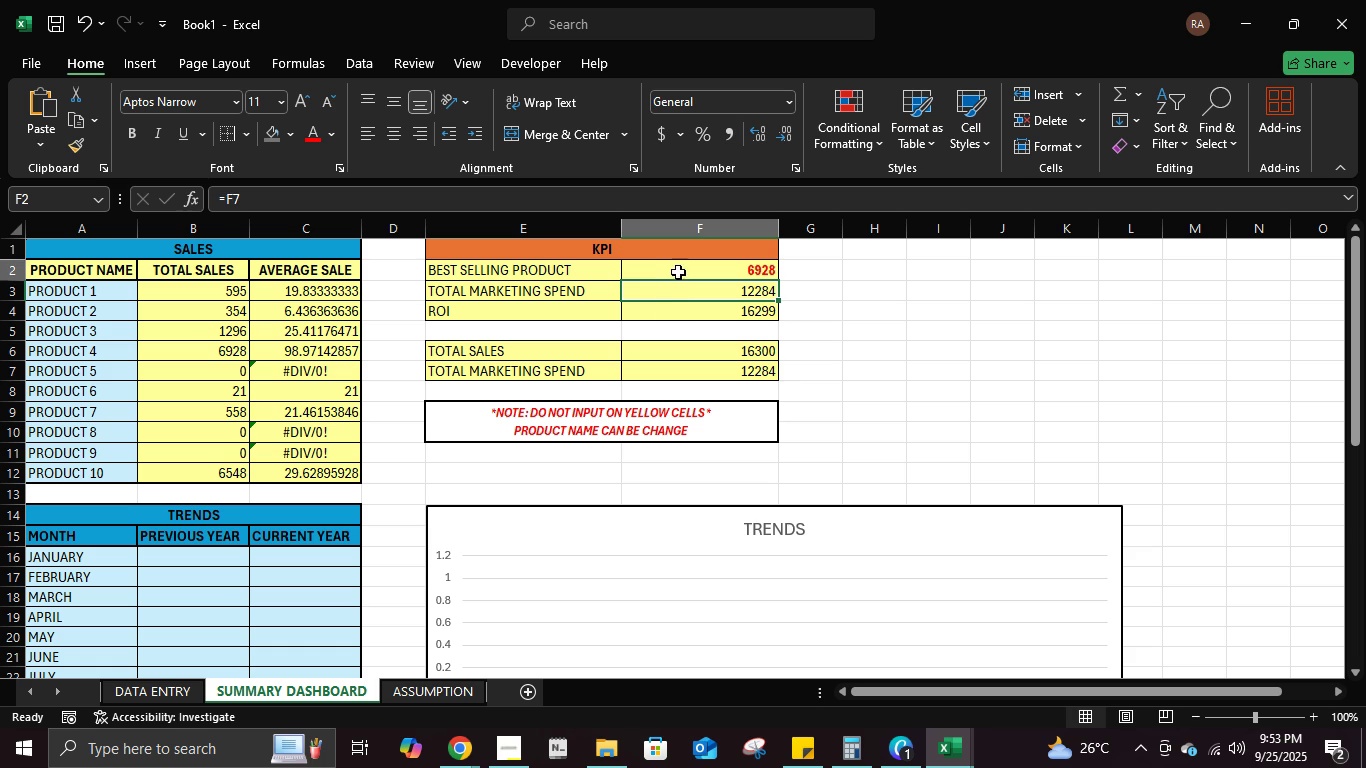 
left_click([678, 272])
 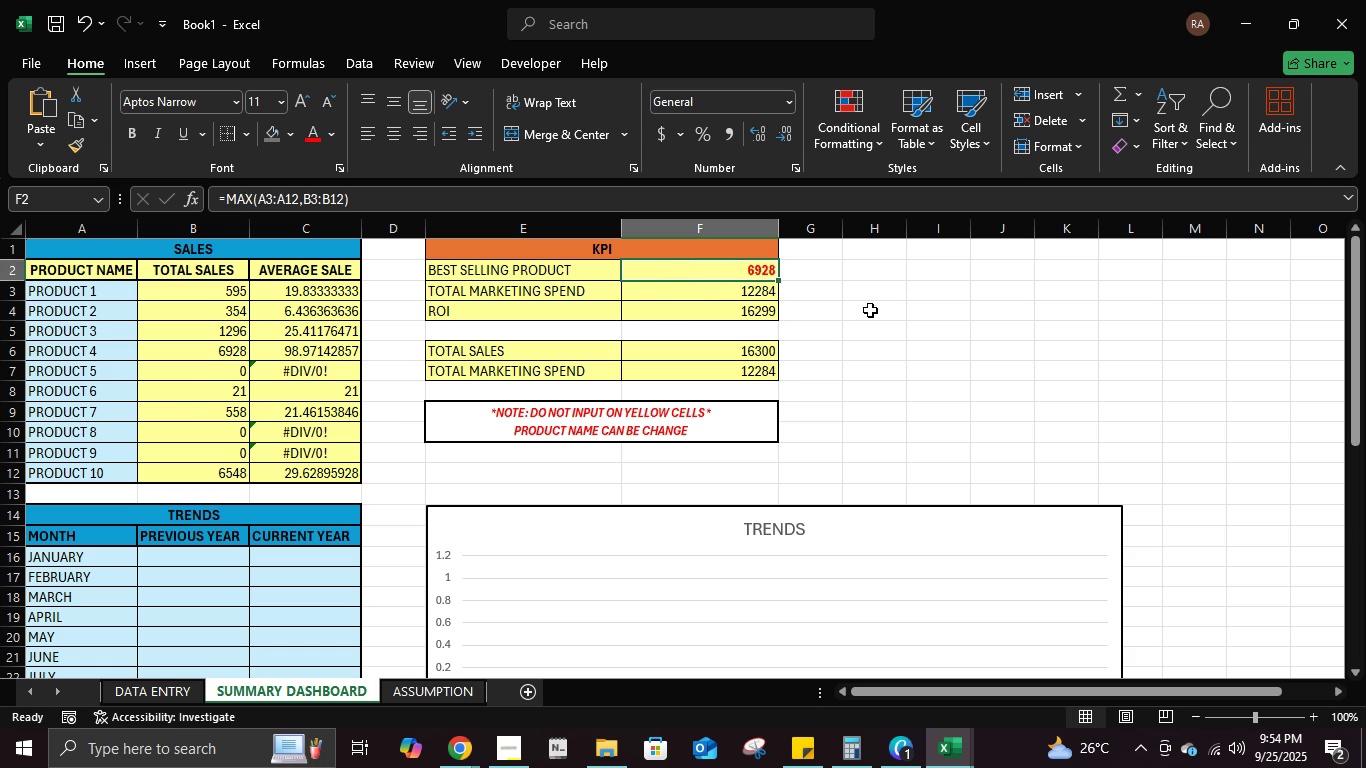 
left_click([879, 145])
 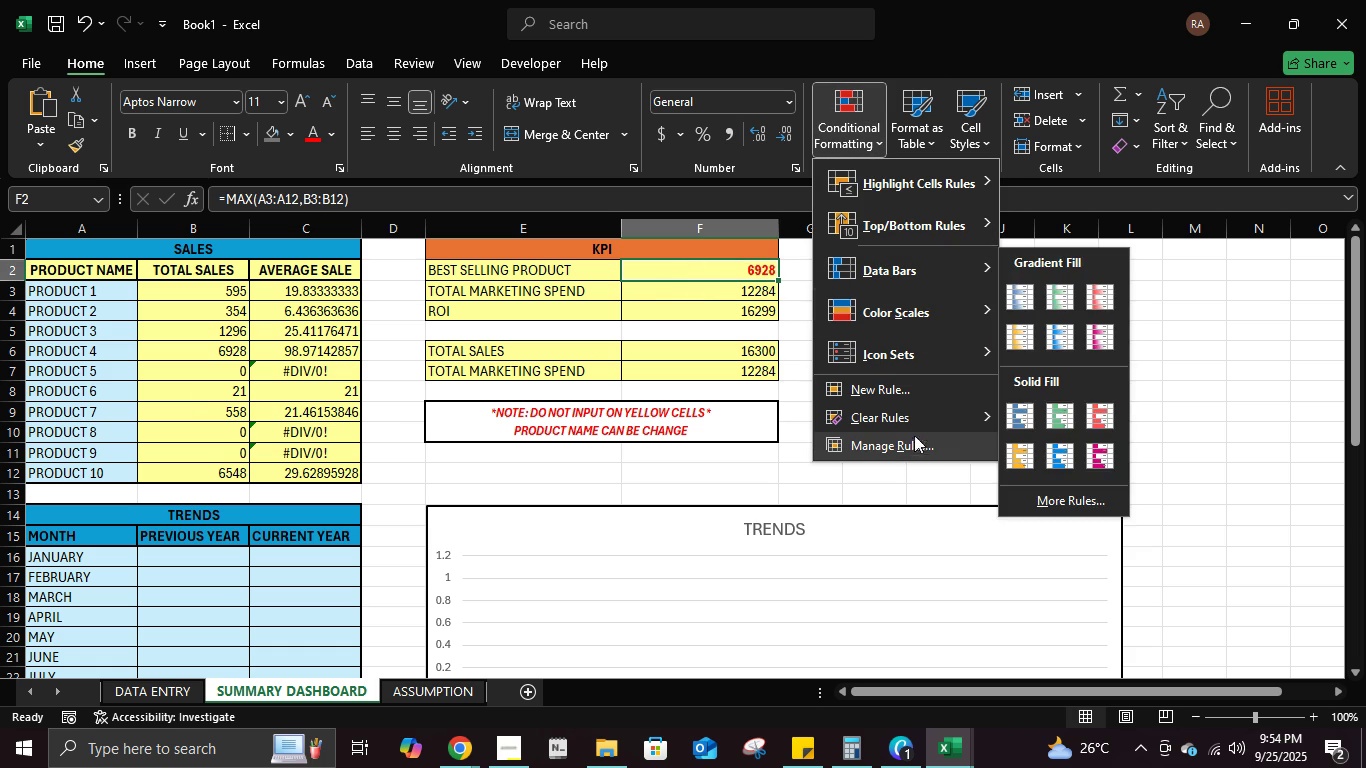 
mouse_move([927, 432])
 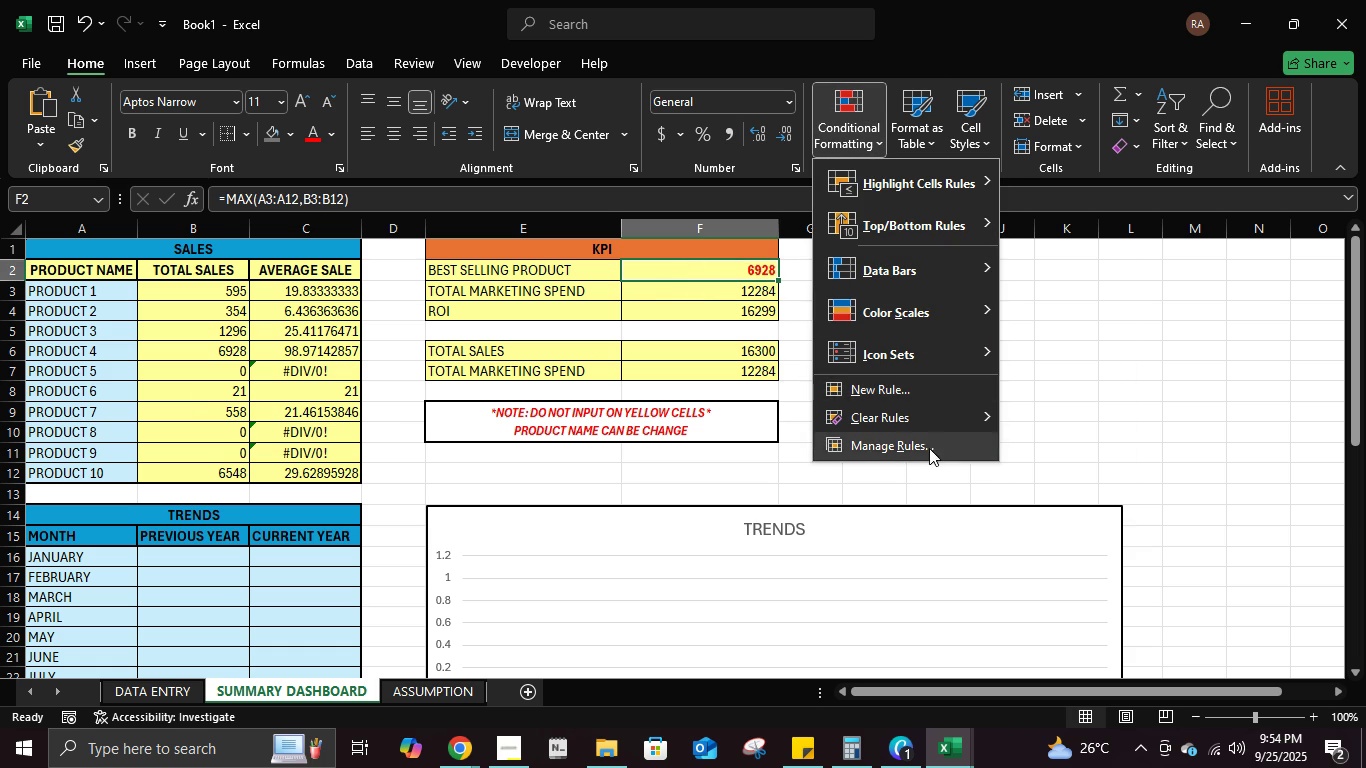 
left_click([929, 448])
 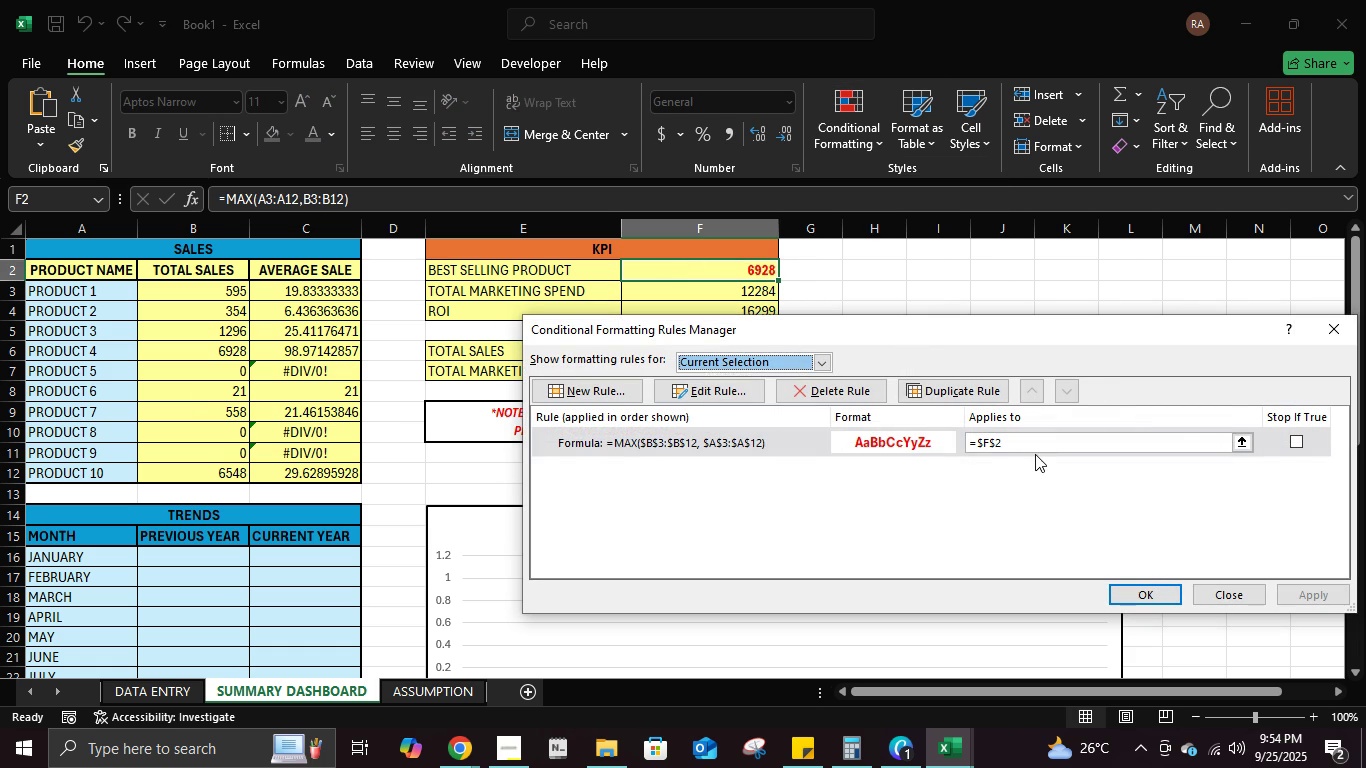 
left_click([1038, 454])
 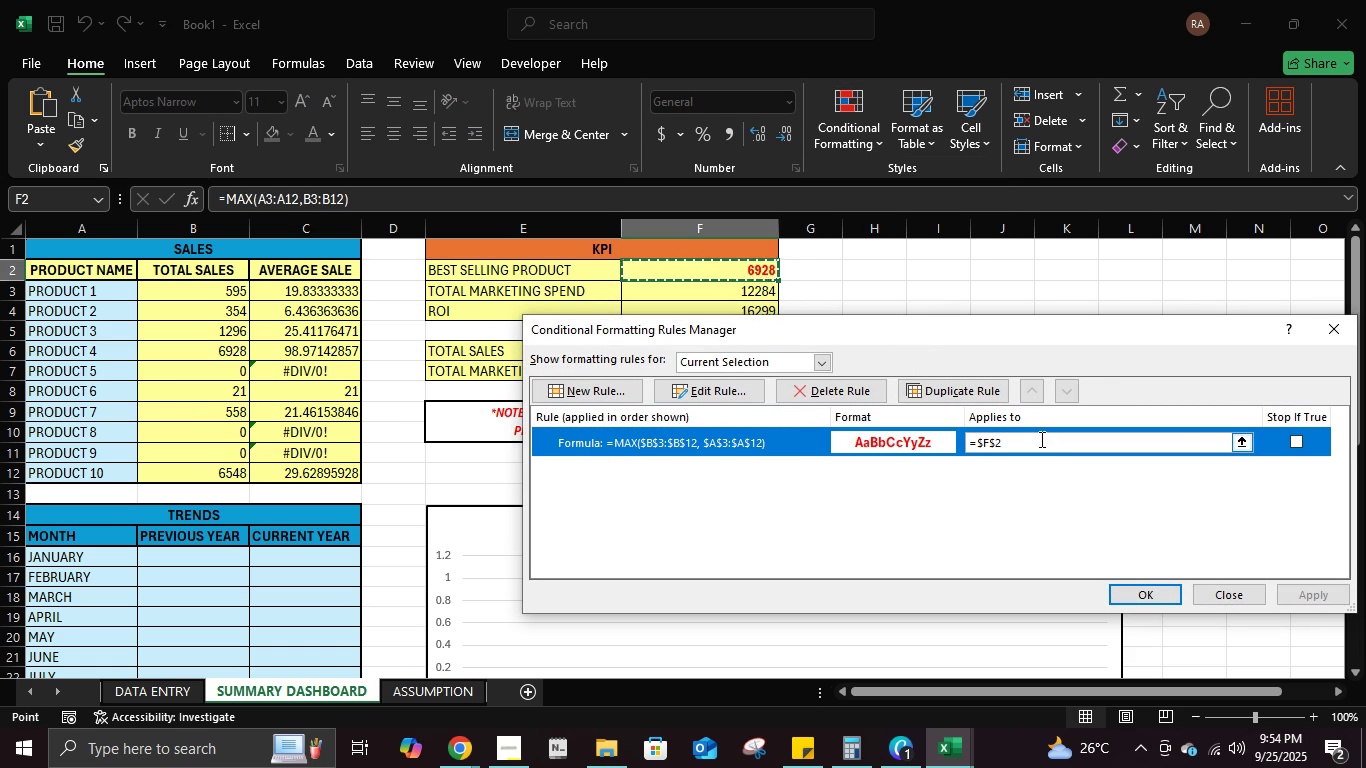 
left_click([1040, 439])